 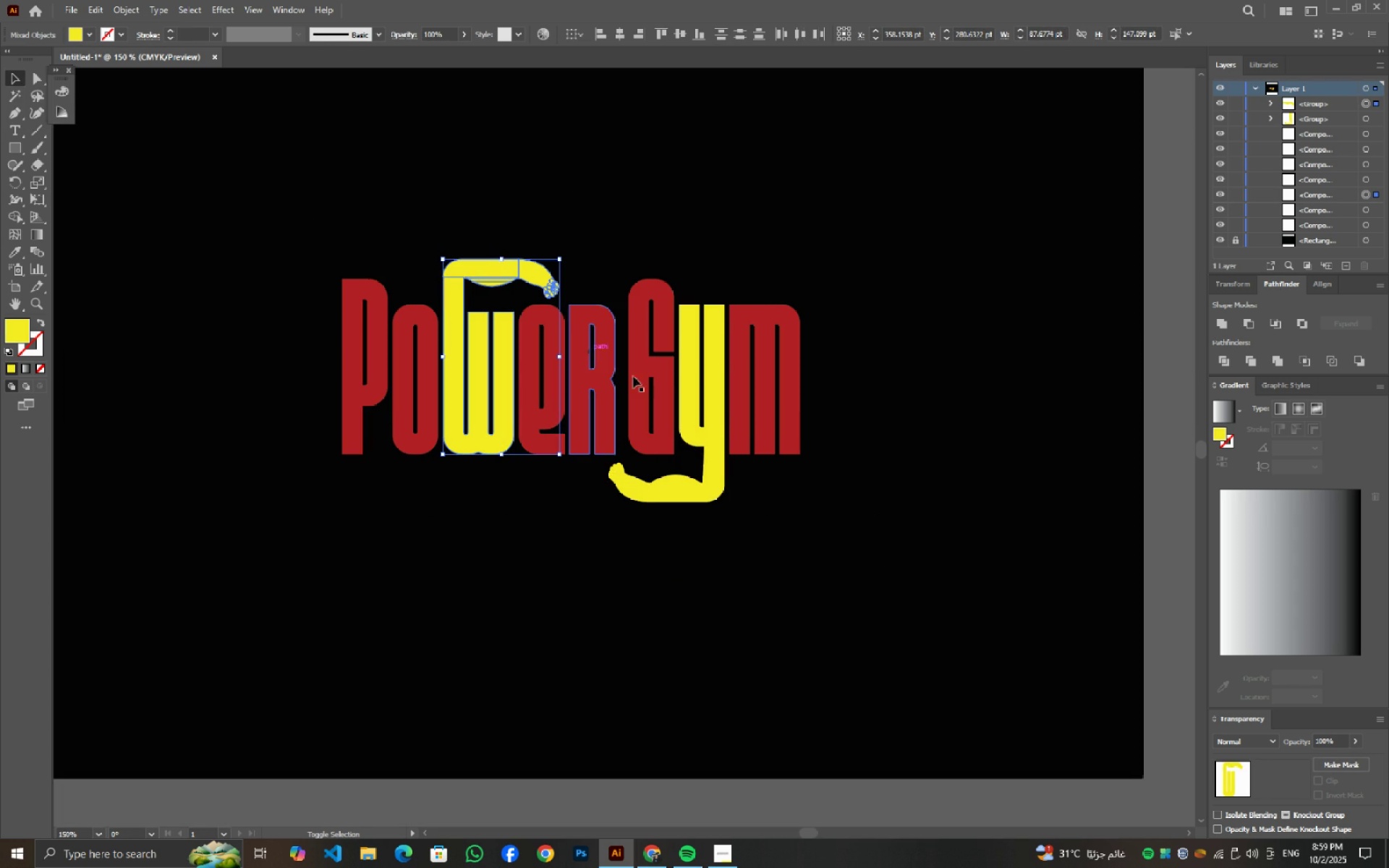 
left_click([713, 418])
 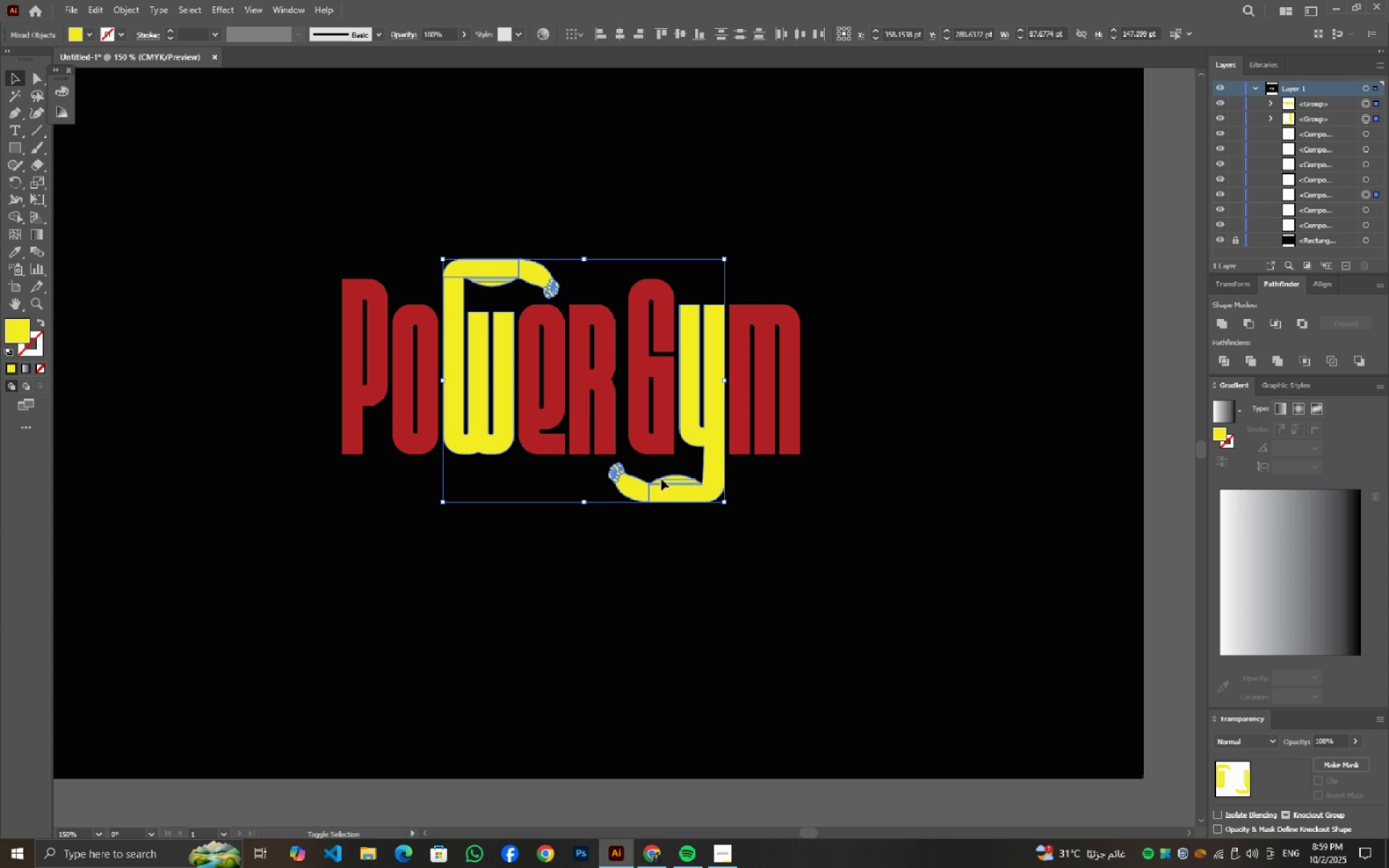 
key(Shift+ShiftLeft)
 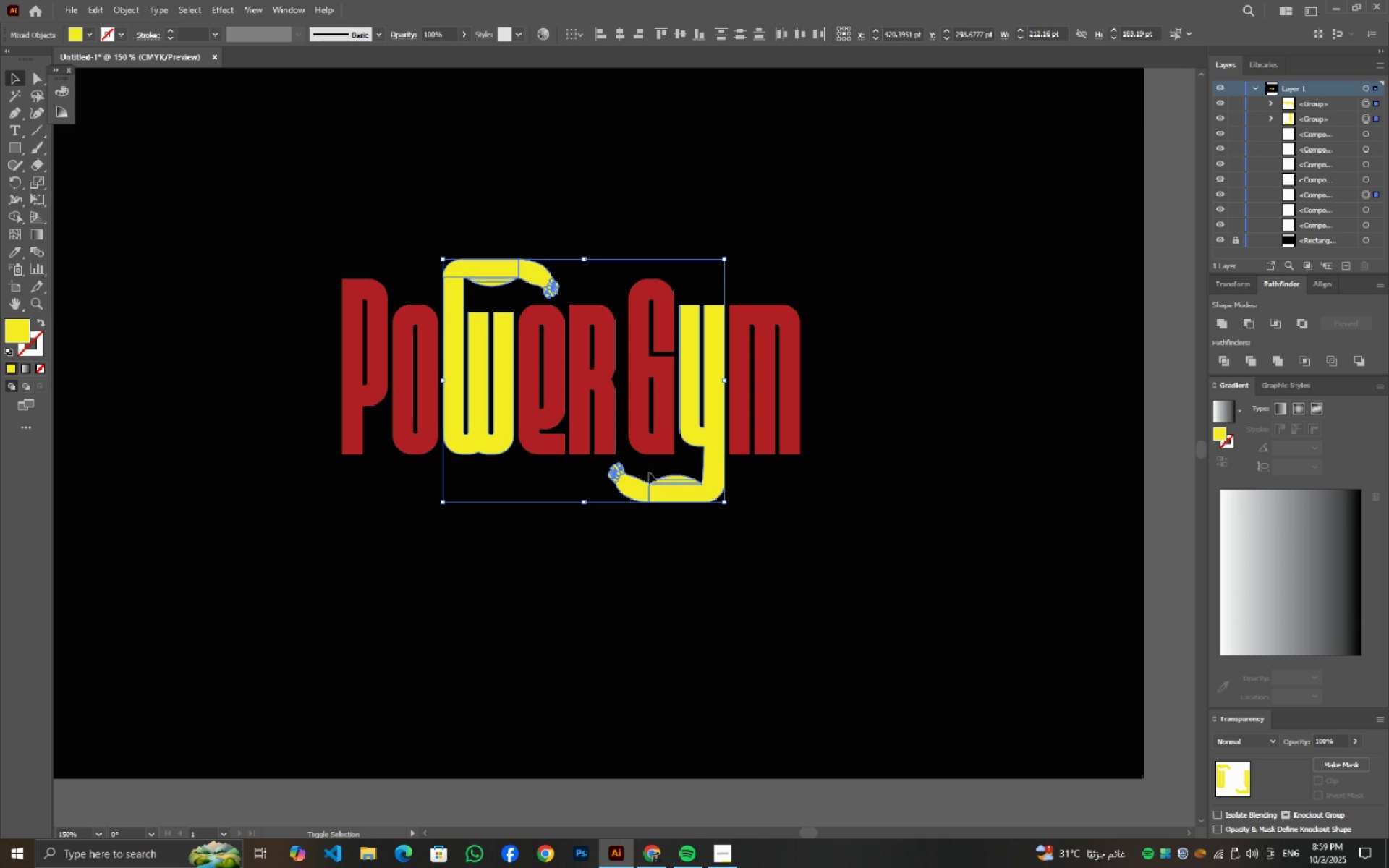 
key(Shift+ShiftLeft)
 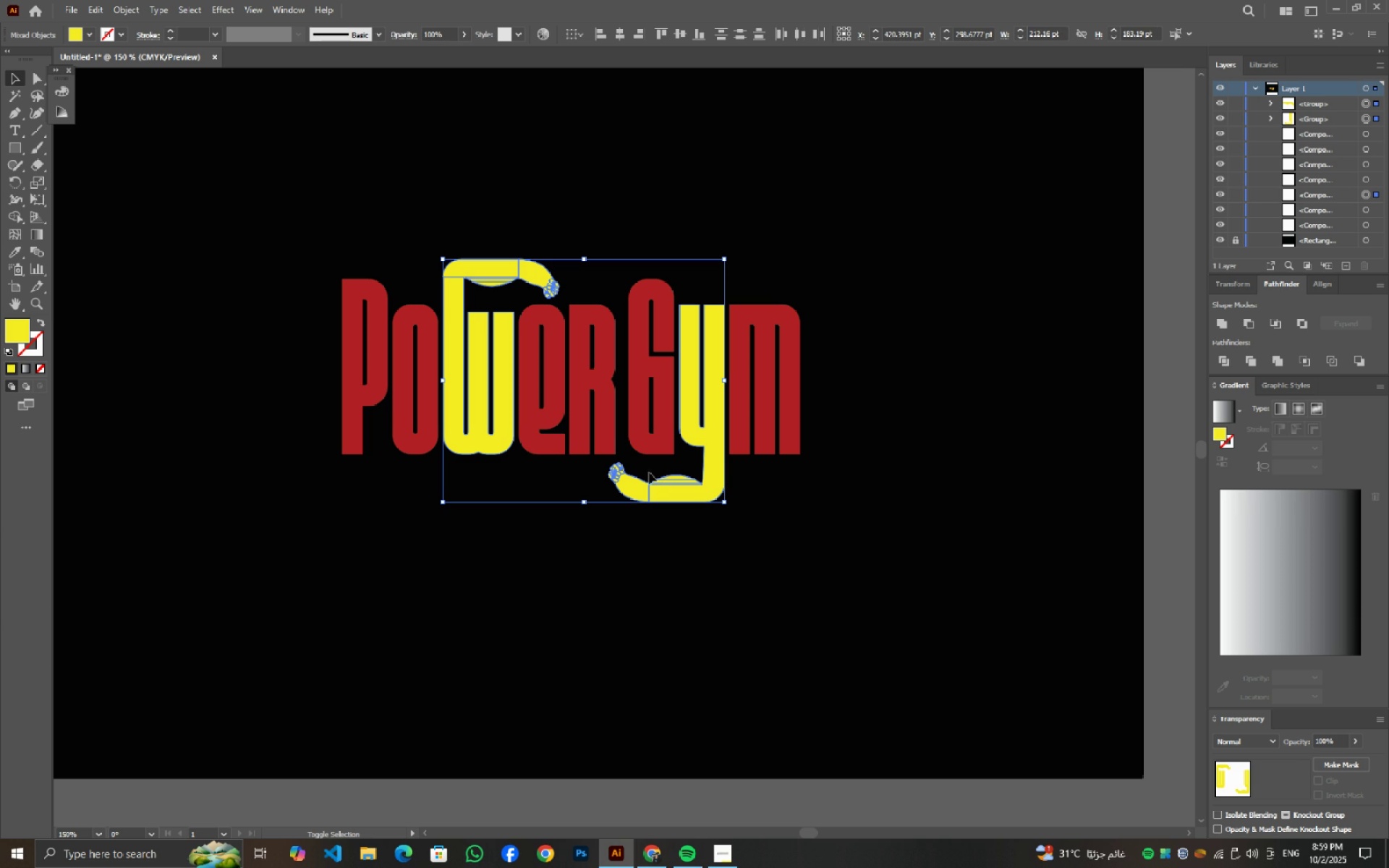 
key(Shift+ShiftLeft)
 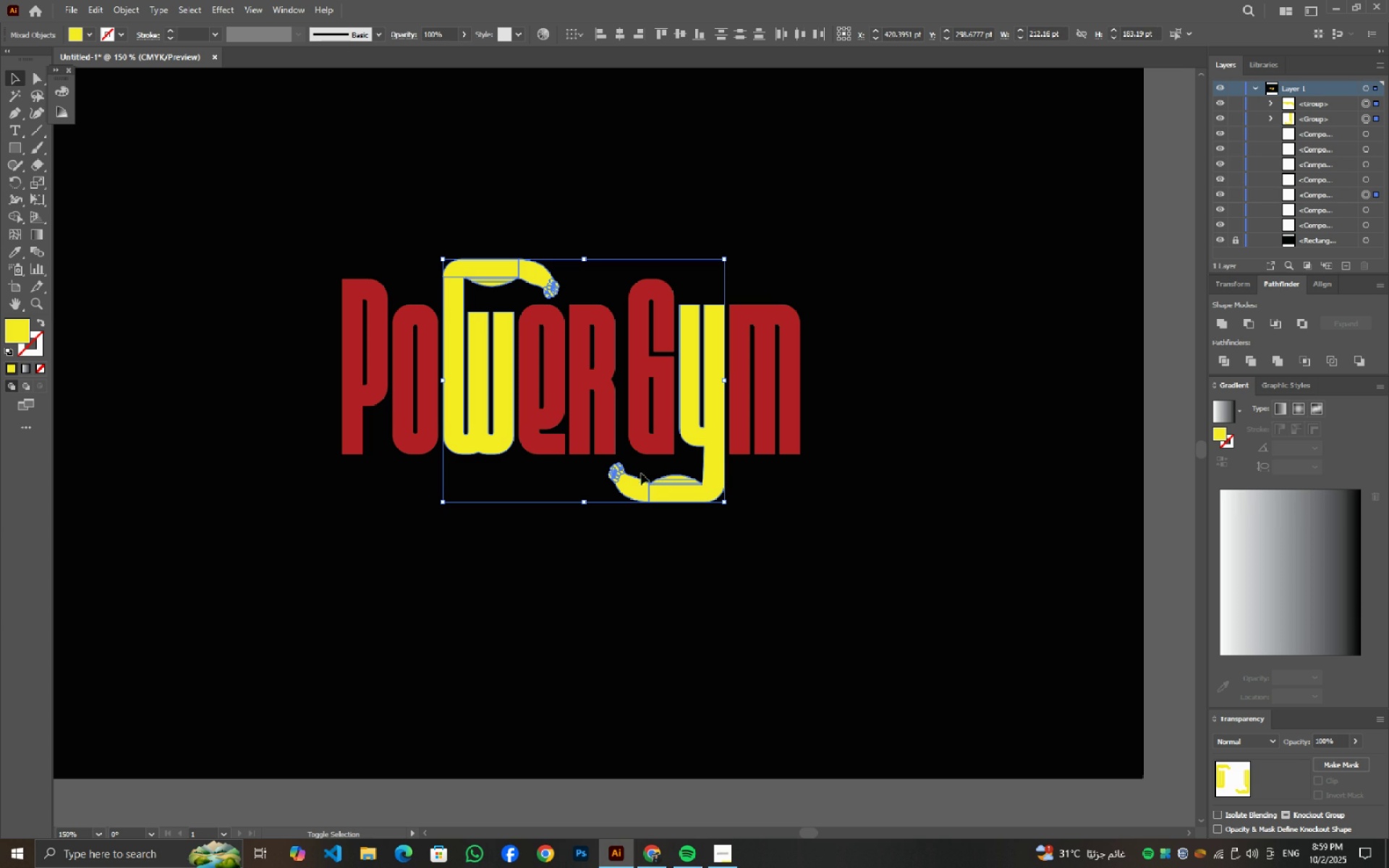 
key(Shift+ShiftLeft)
 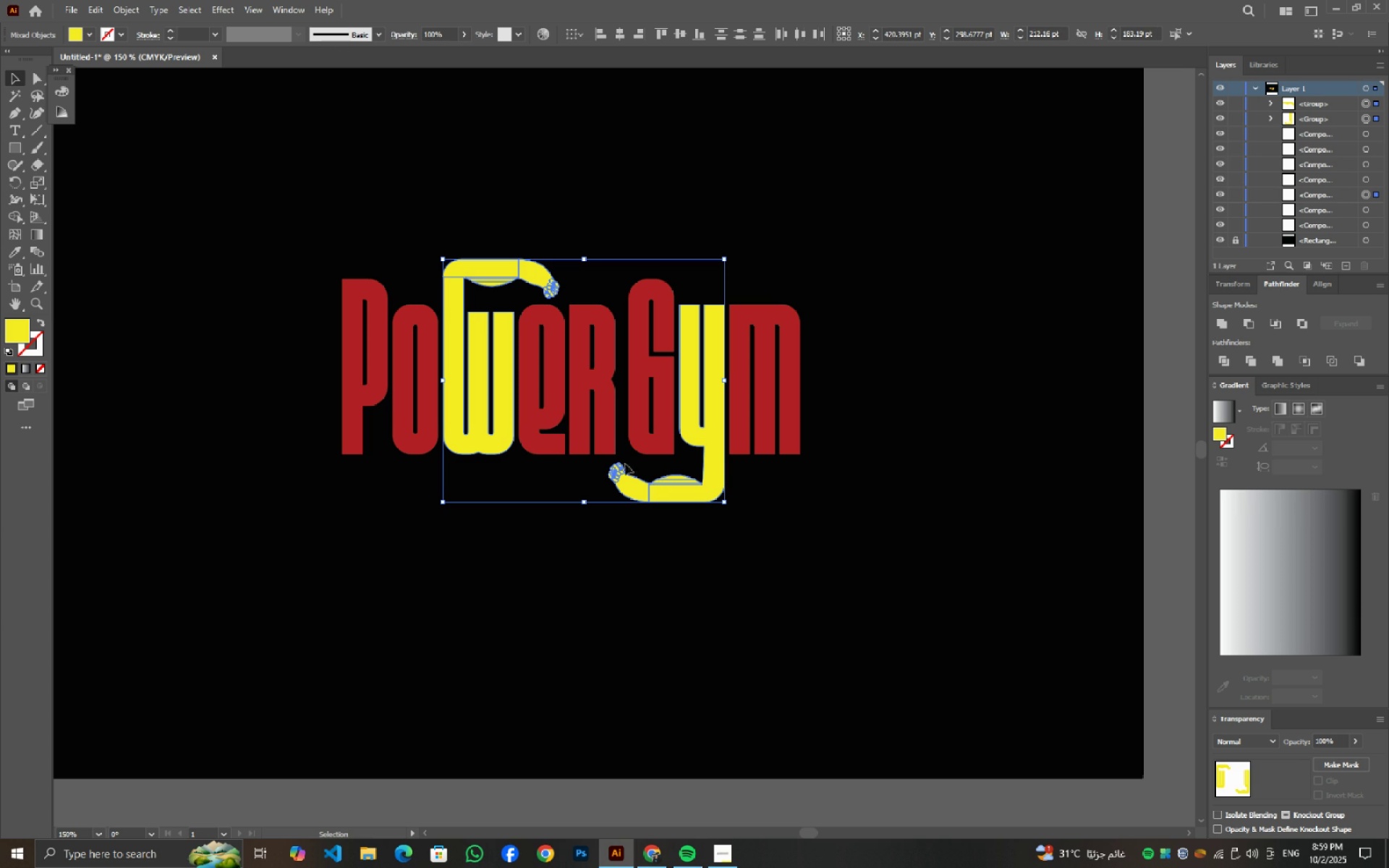 
key(Shift+ShiftLeft)
 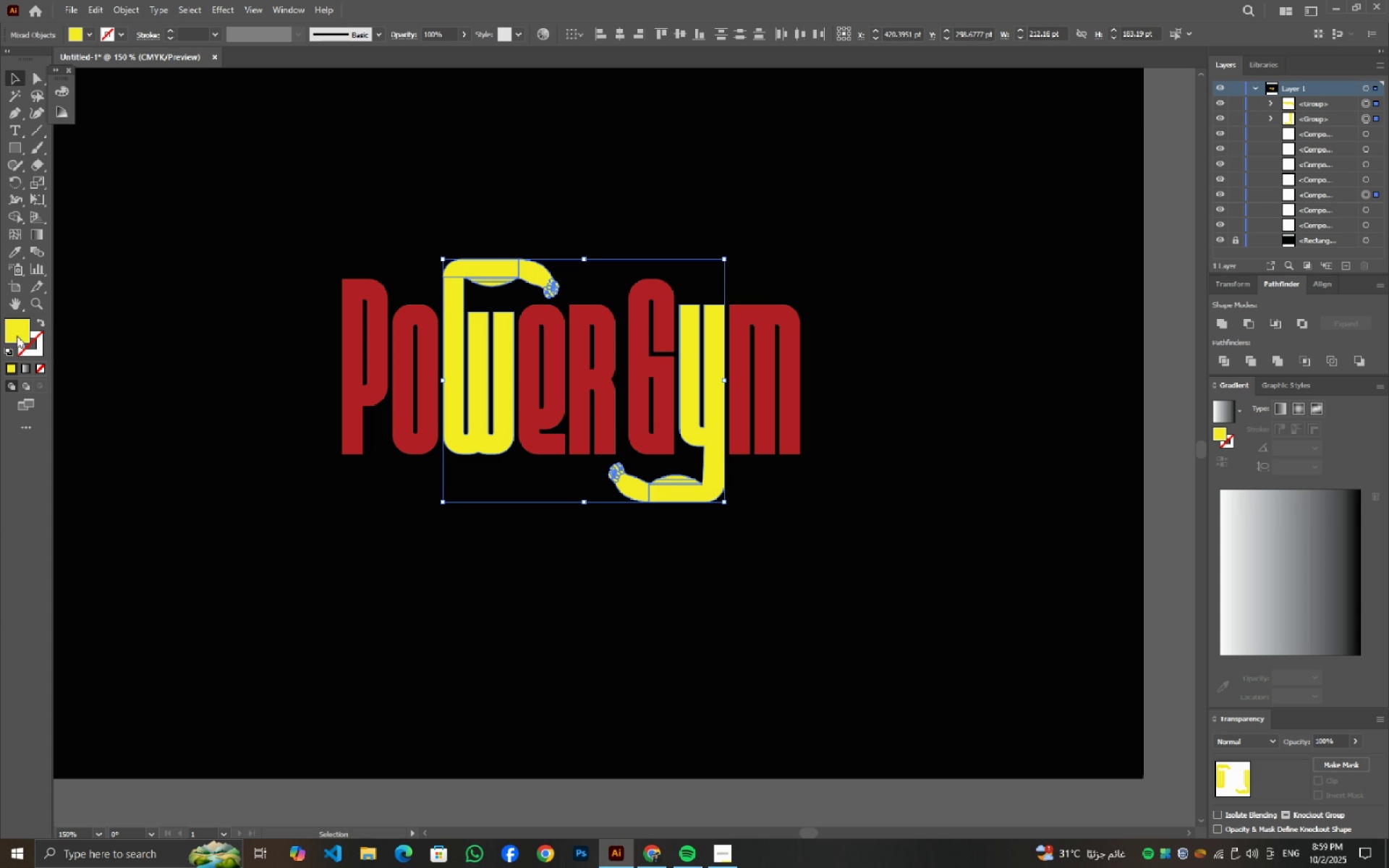 
left_click([14, 335])